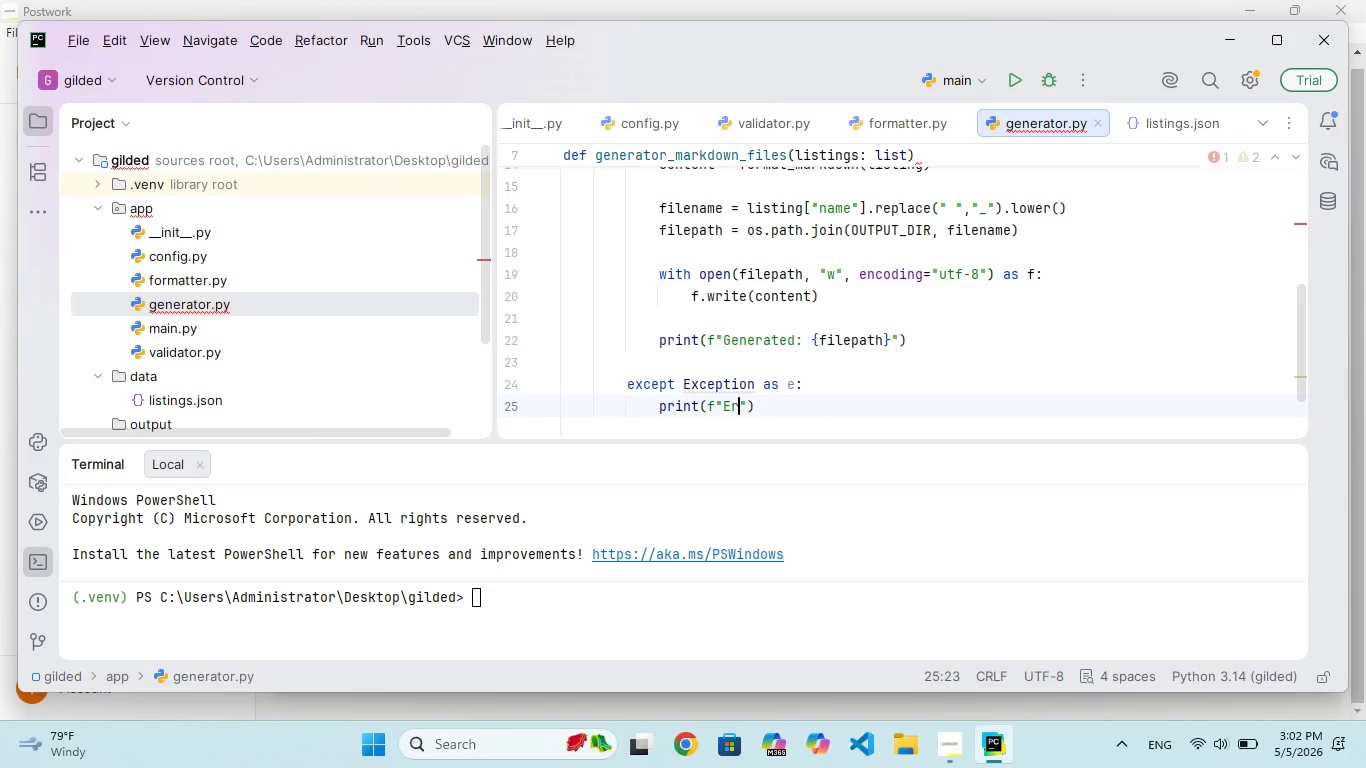 
type( listing)
 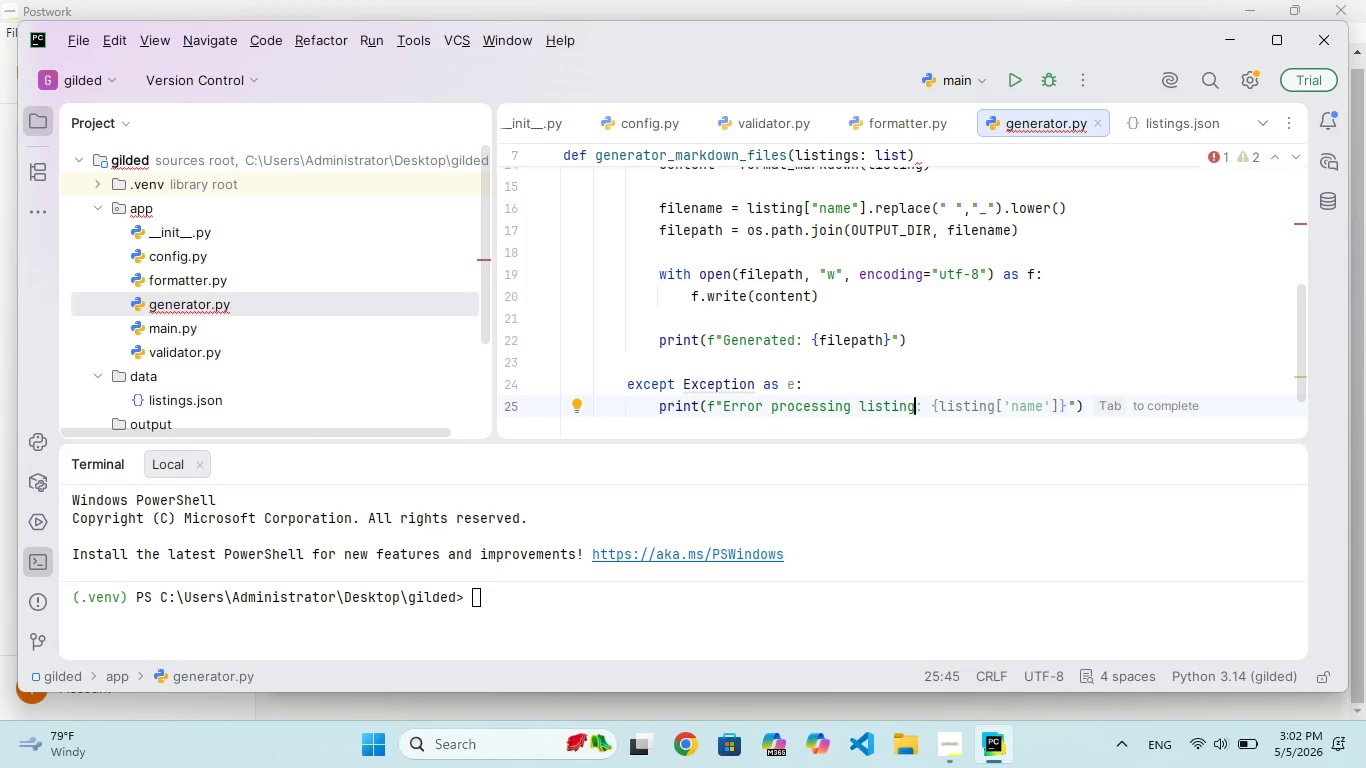 
key(Shift+Semicolon)
 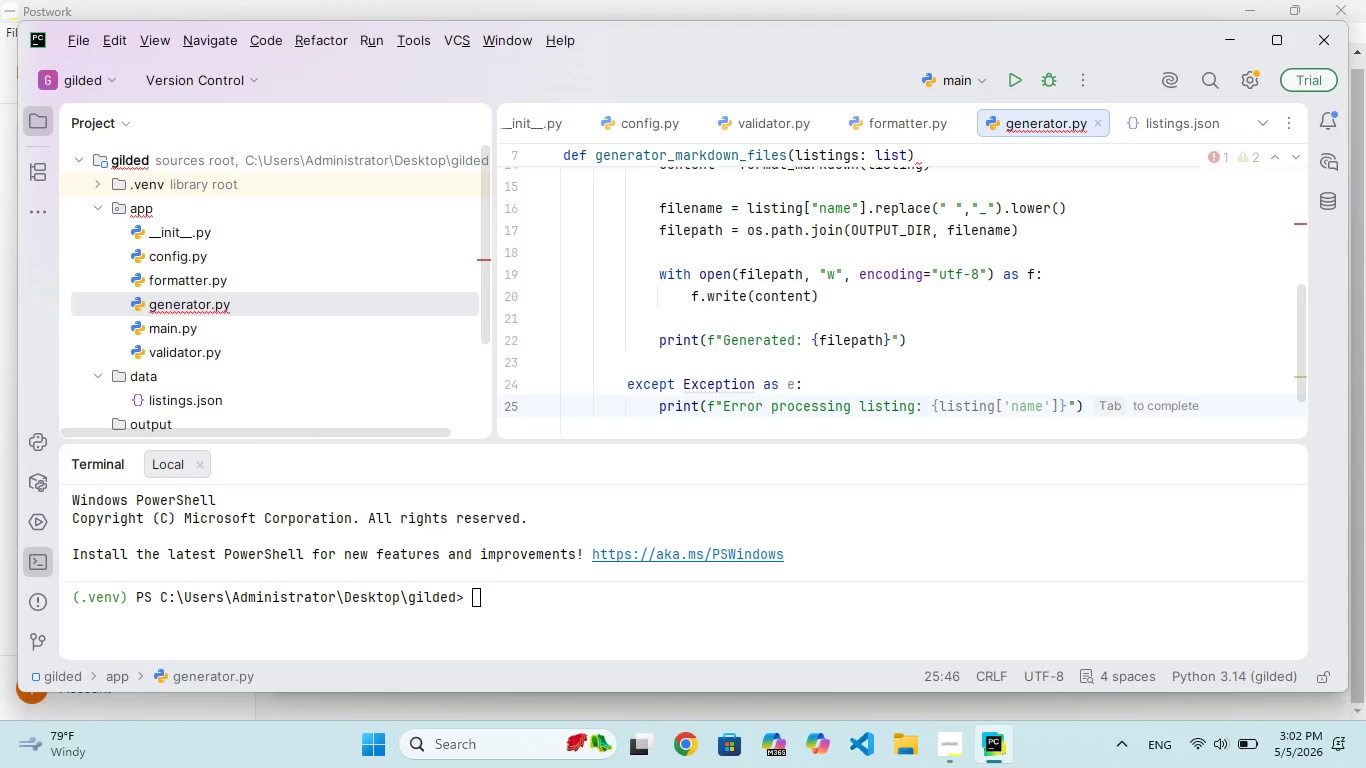 
key(Space)
 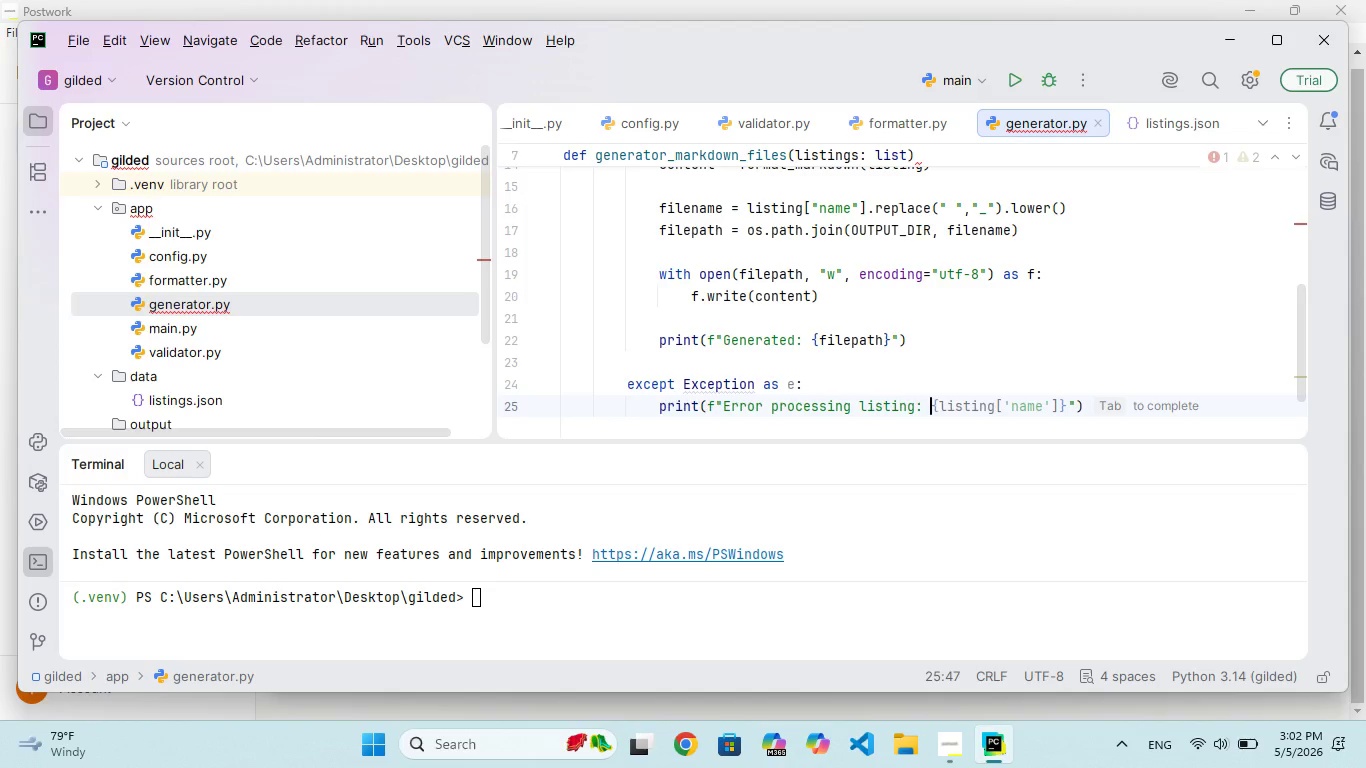 
key(Shift+BracketLeft)
 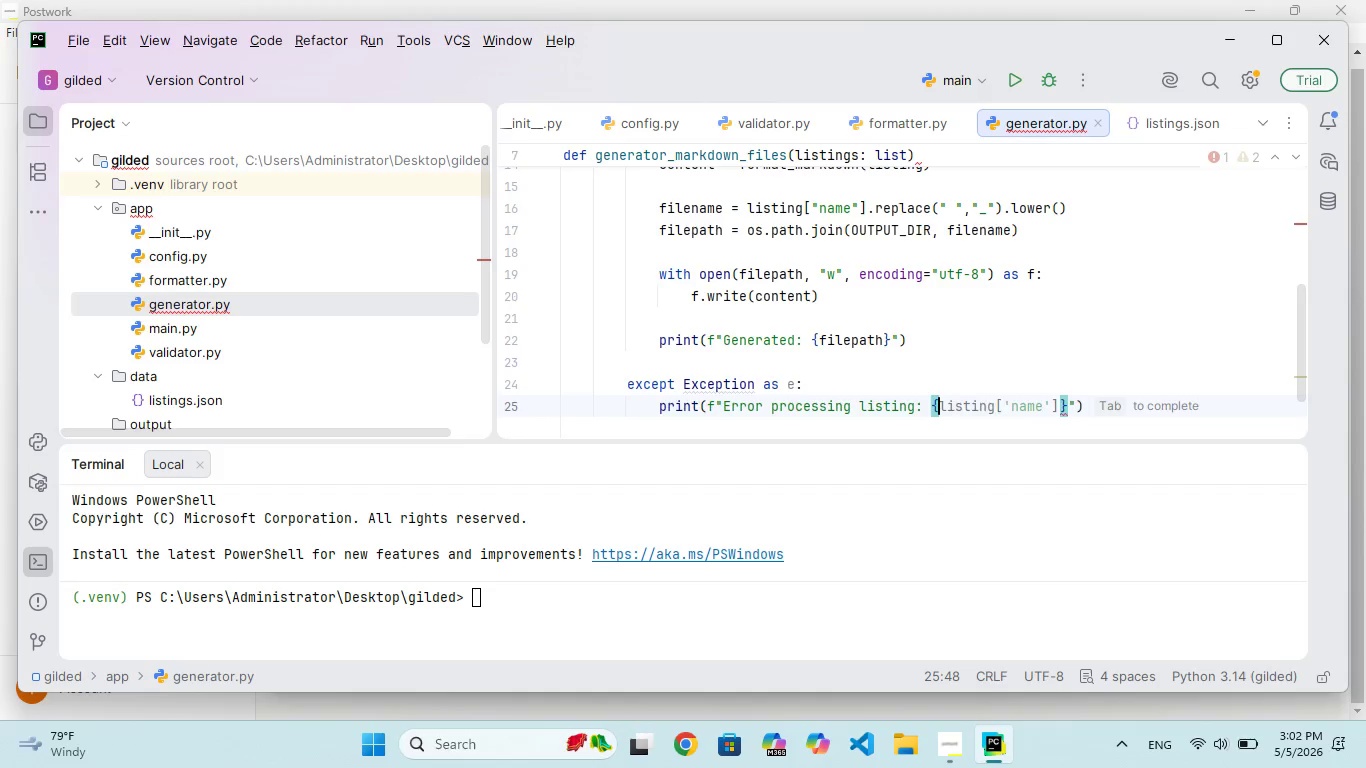 
key(E)
 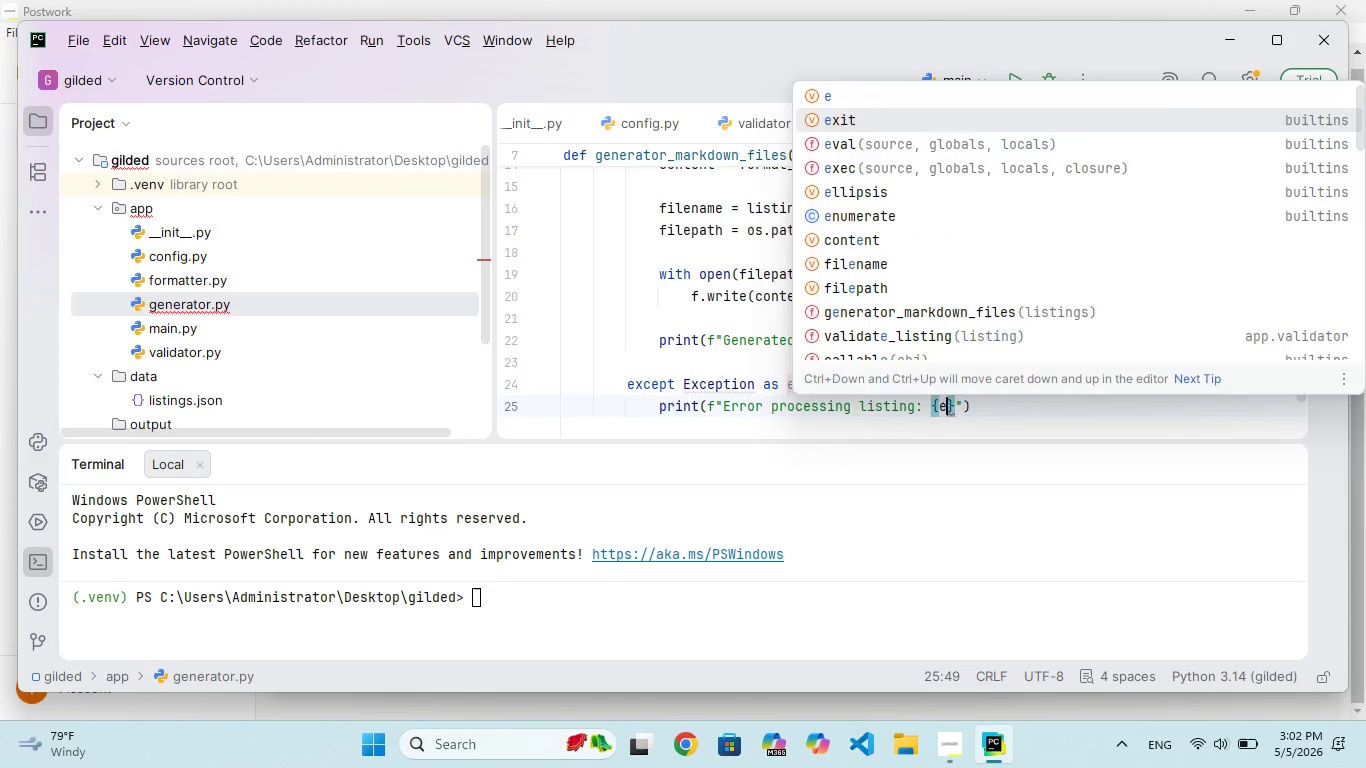 
key(ArrowRight)
 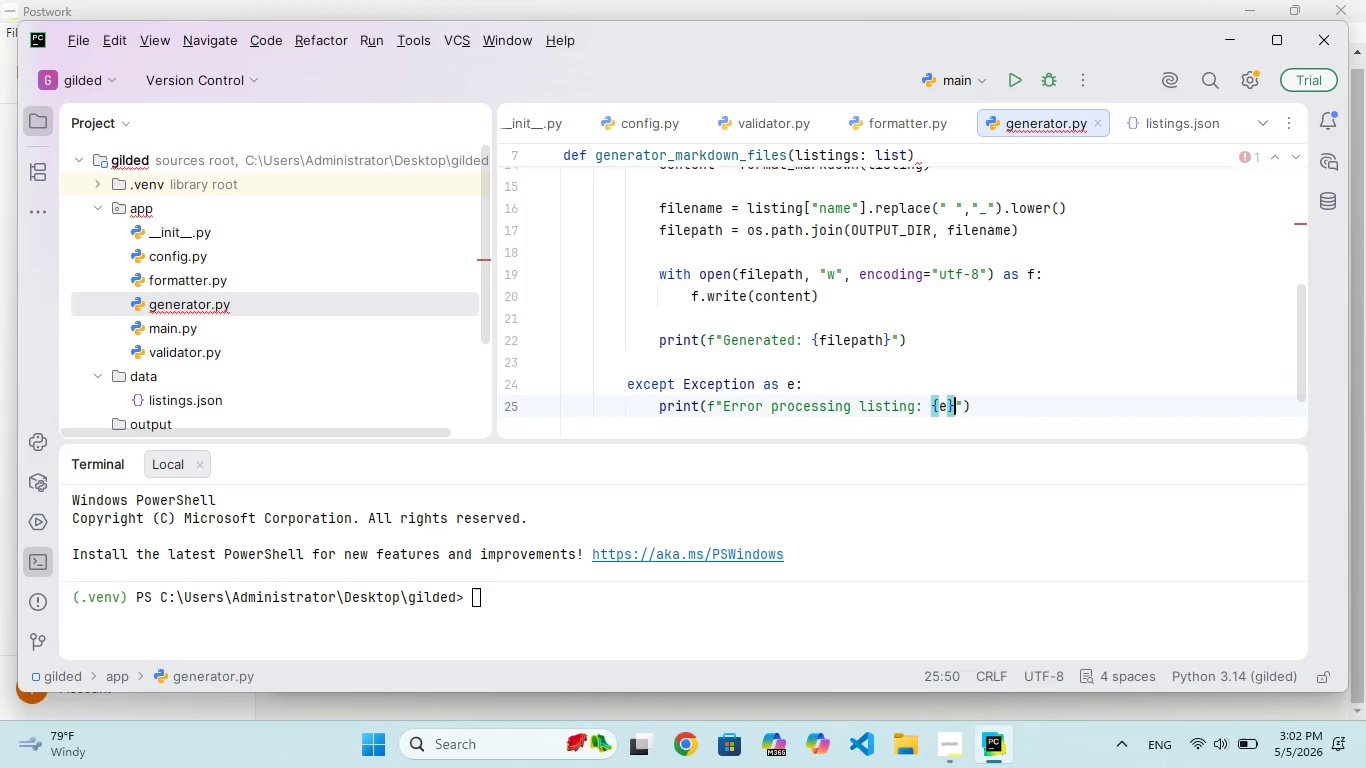 
key(ArrowRight)
 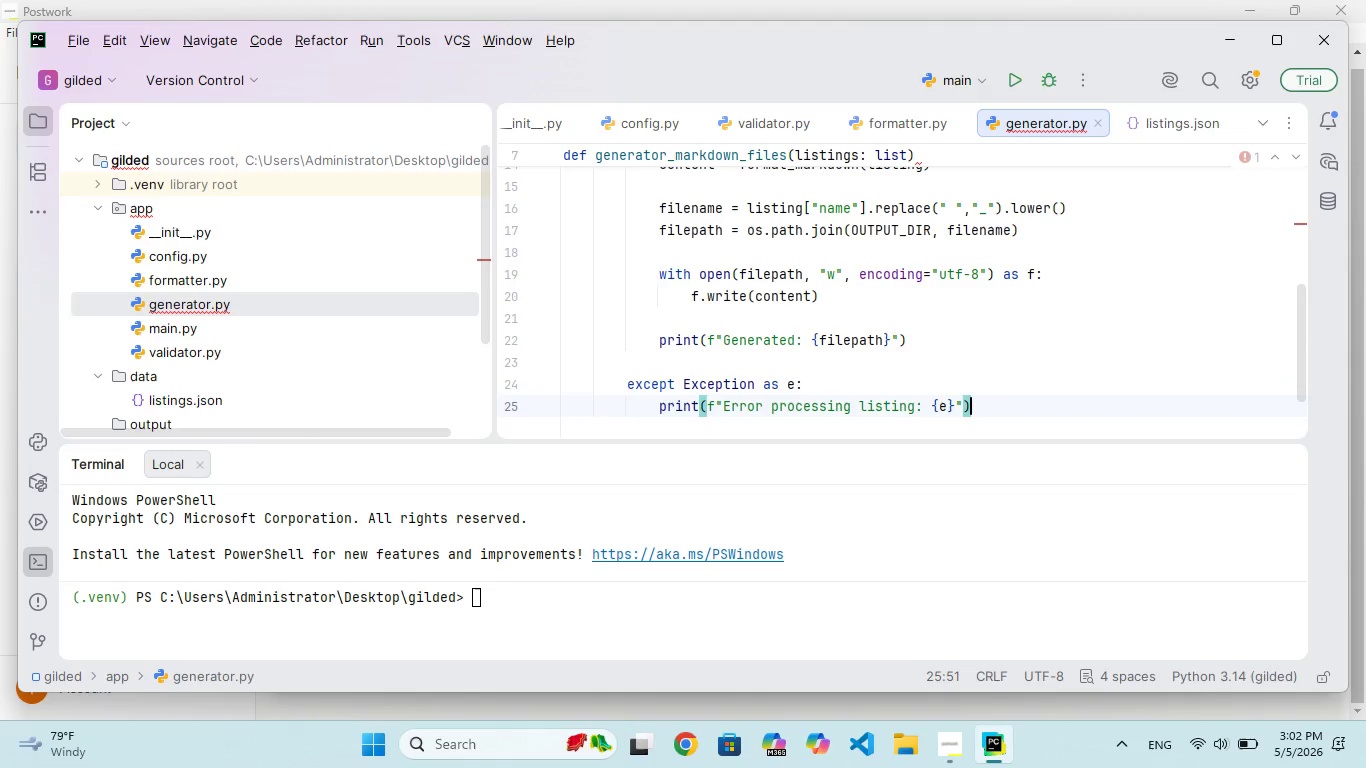 
key(ArrowRight)
 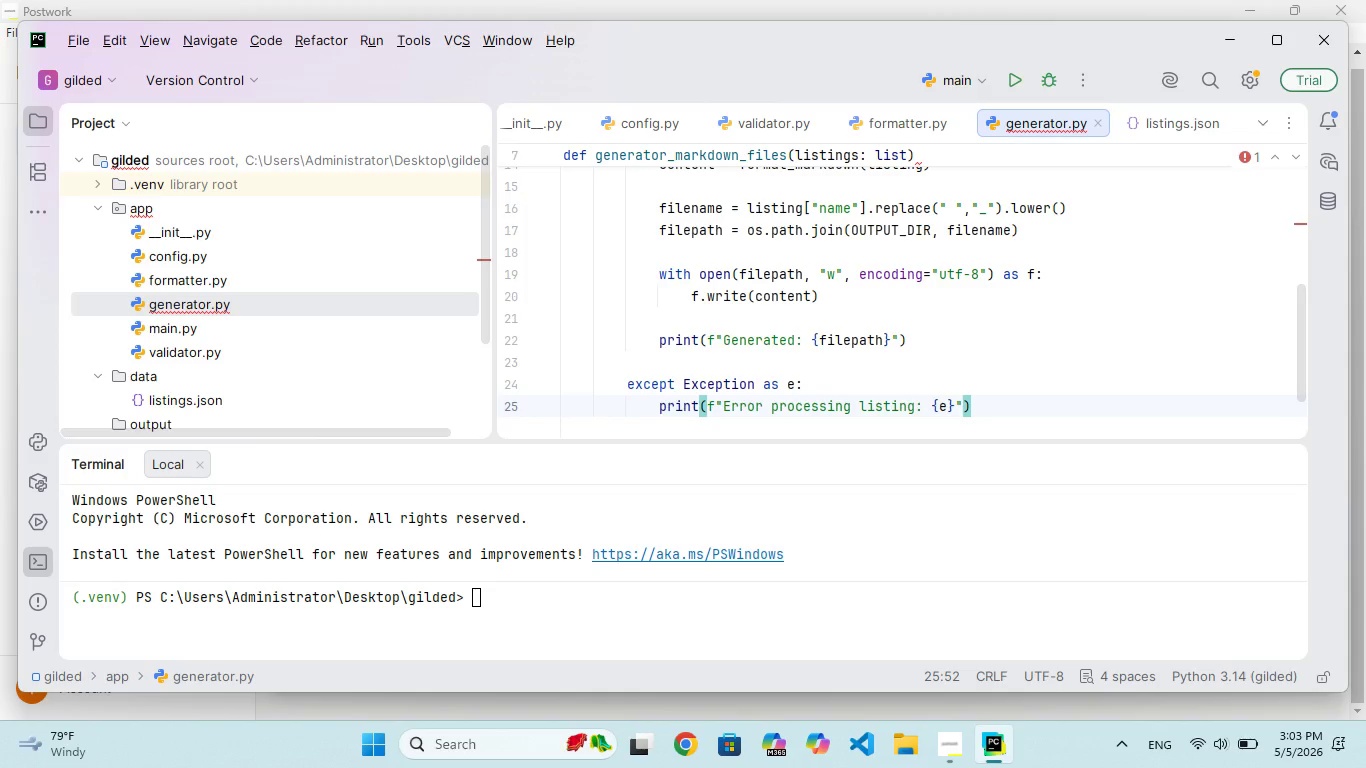 
wait(49.86)
 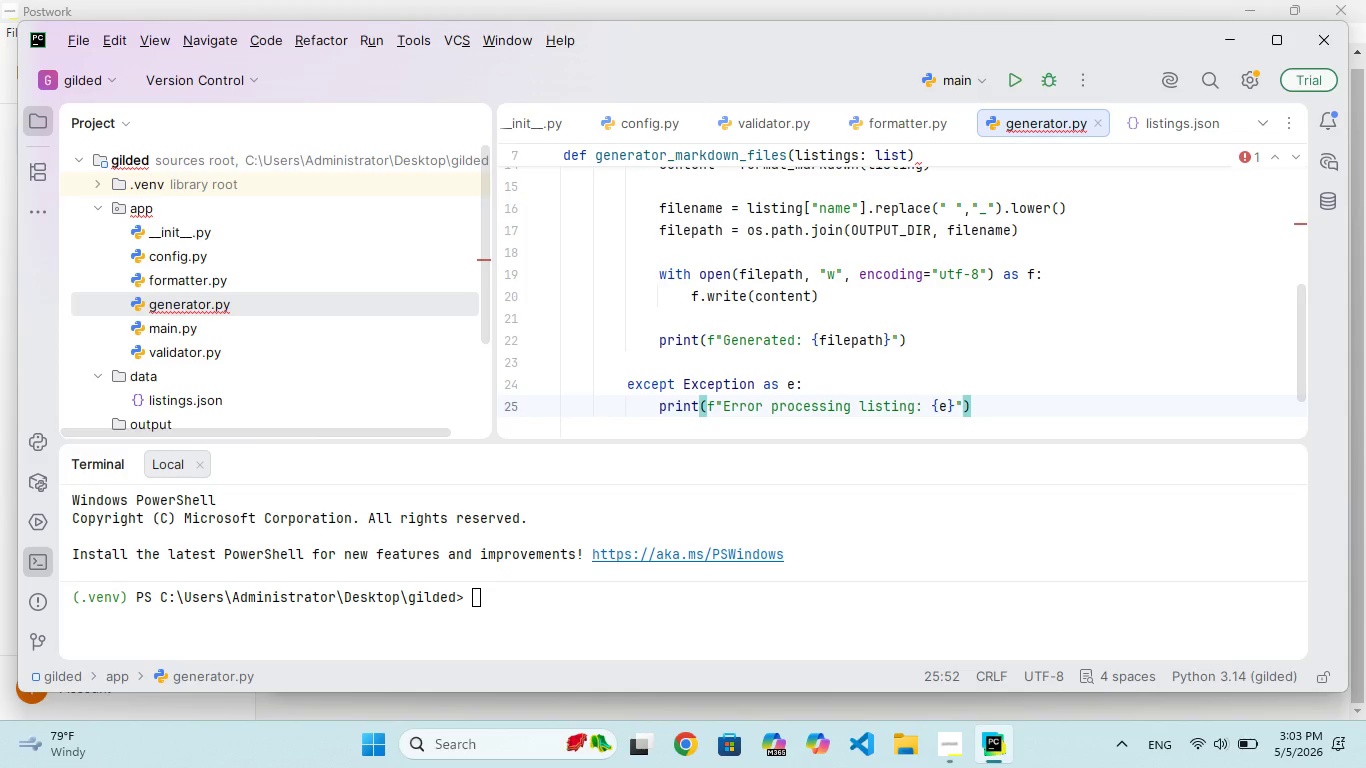 
scroll: coordinate [895, 346], scroll_direction: down, amount: 220.0
 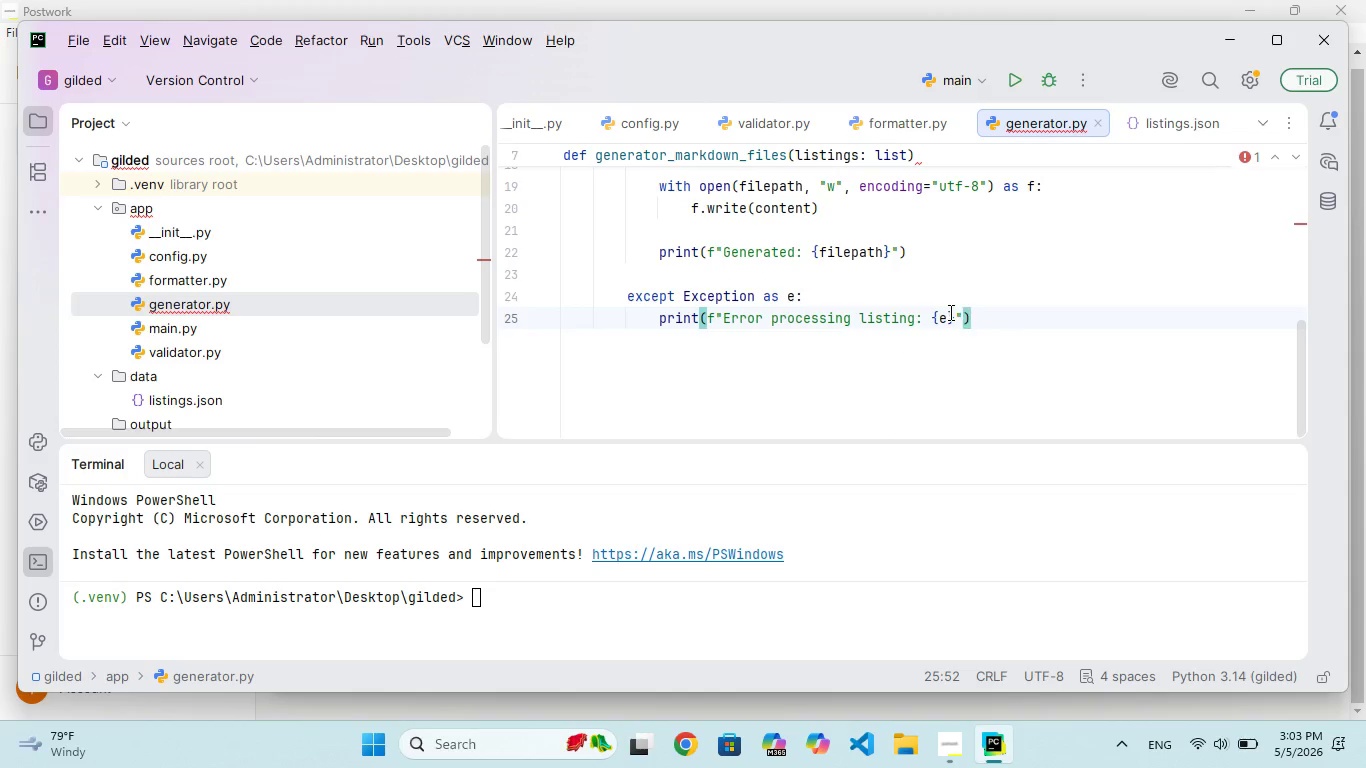 
scroll: coordinate [949, 312], scroll_direction: up, amount: 9.0
 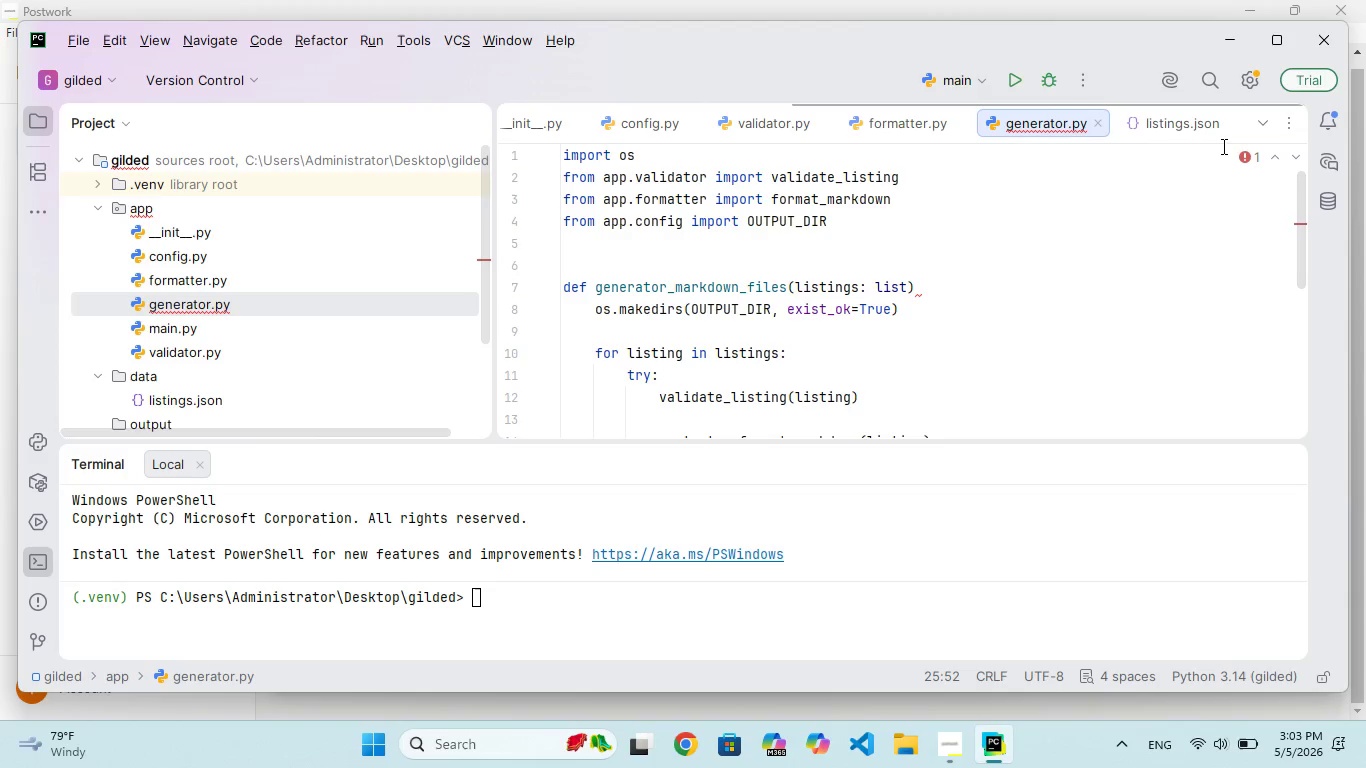 
left_click([1239, 159])
 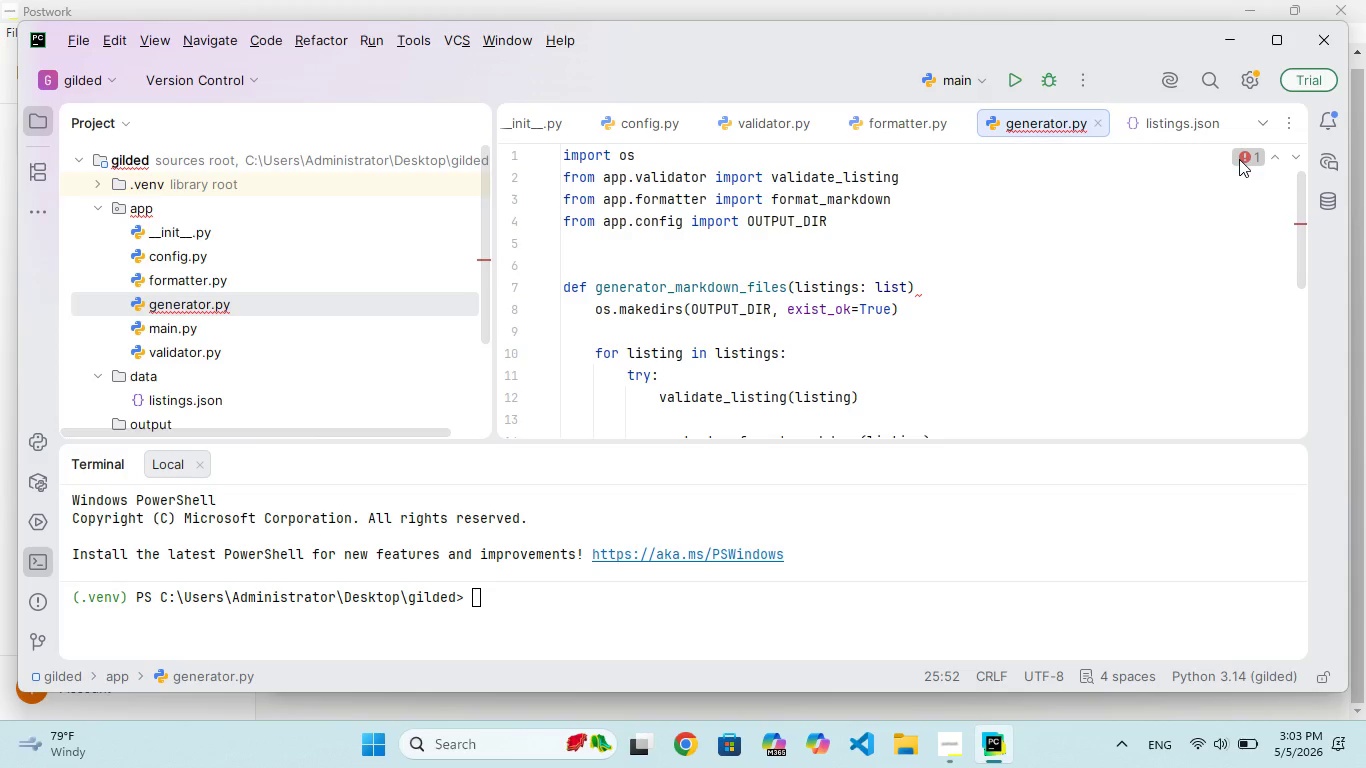 
left_click([1239, 159])
 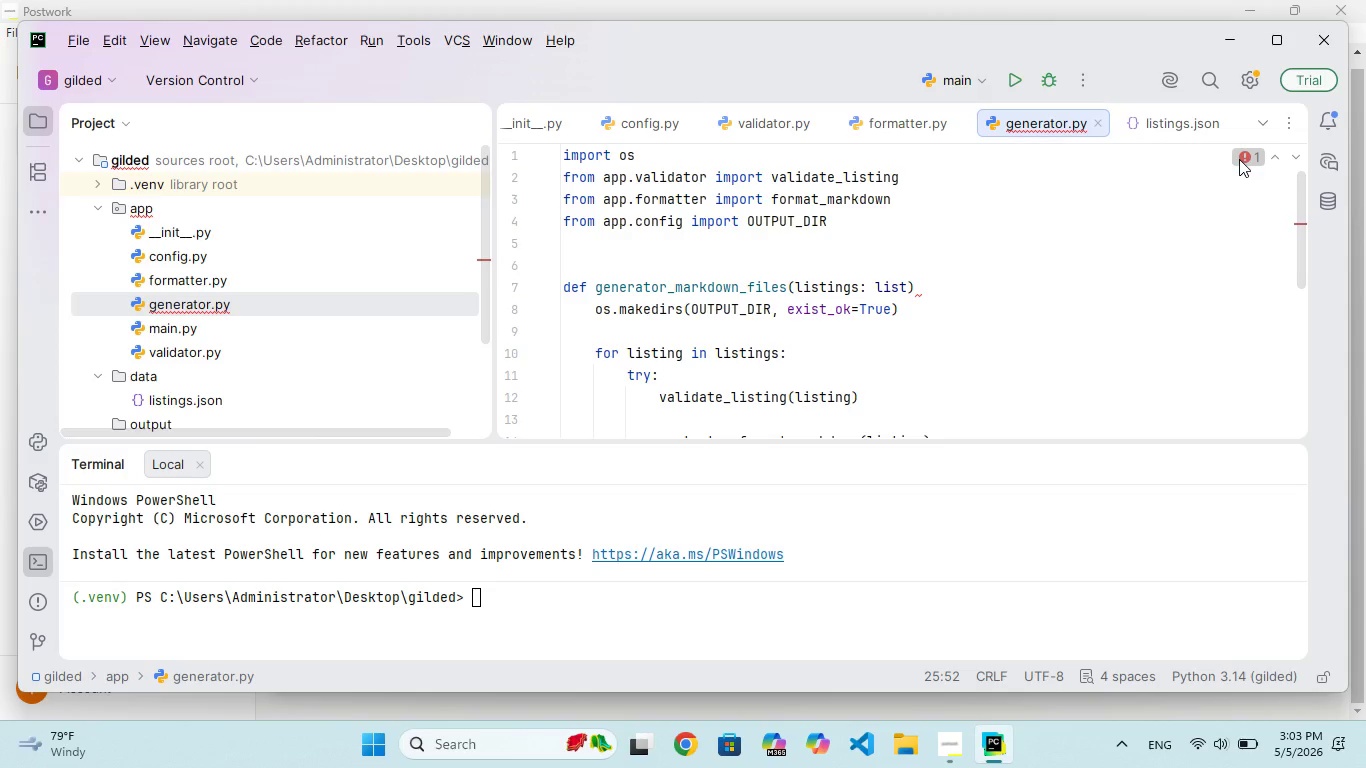 
left_click([1239, 159])
 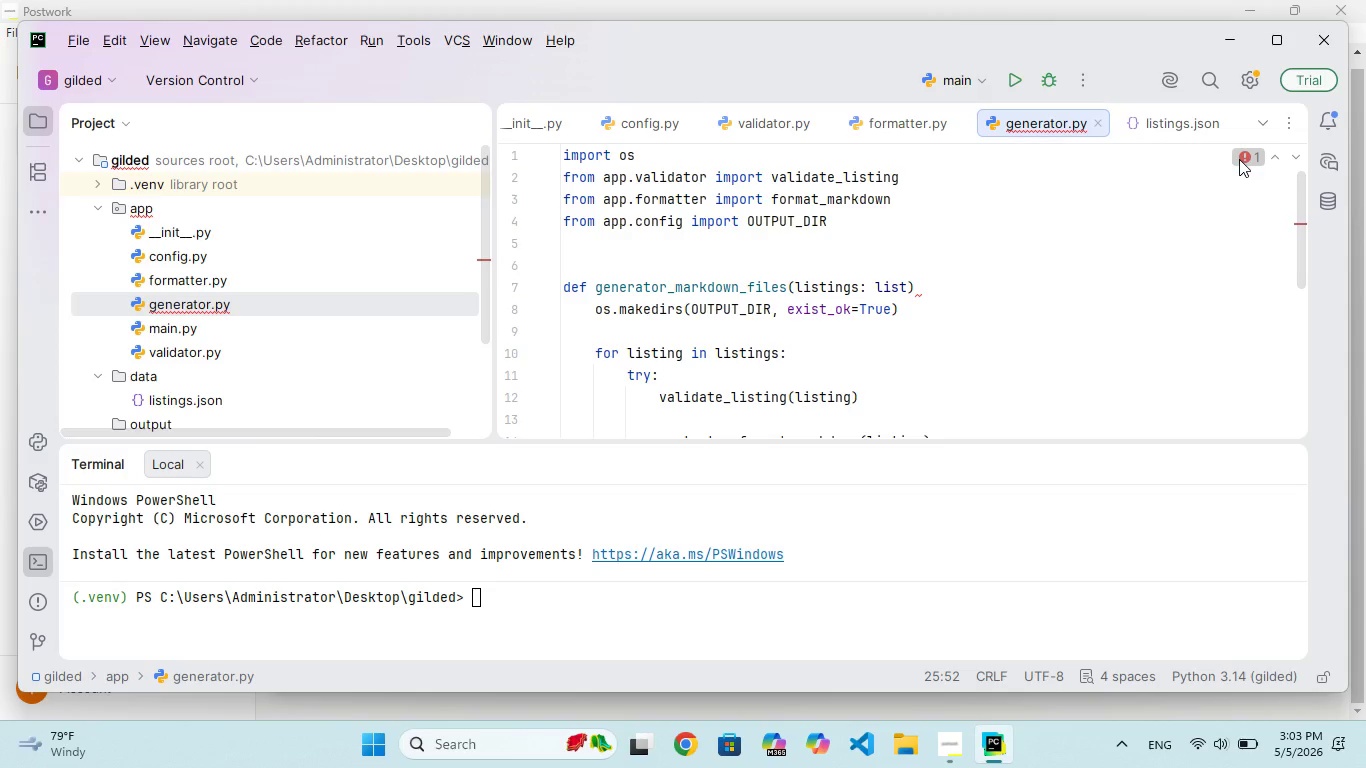 
left_click([1239, 159])
 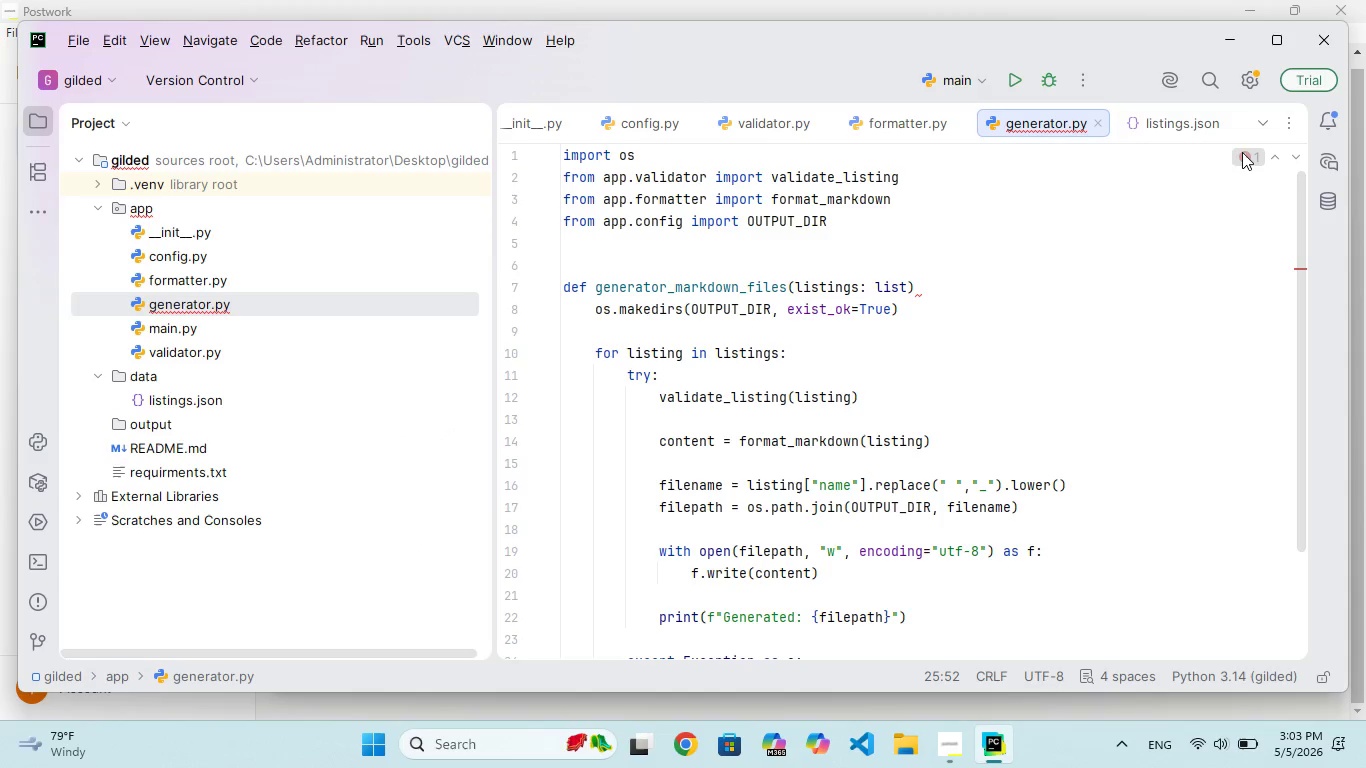 
left_click([1242, 152])
 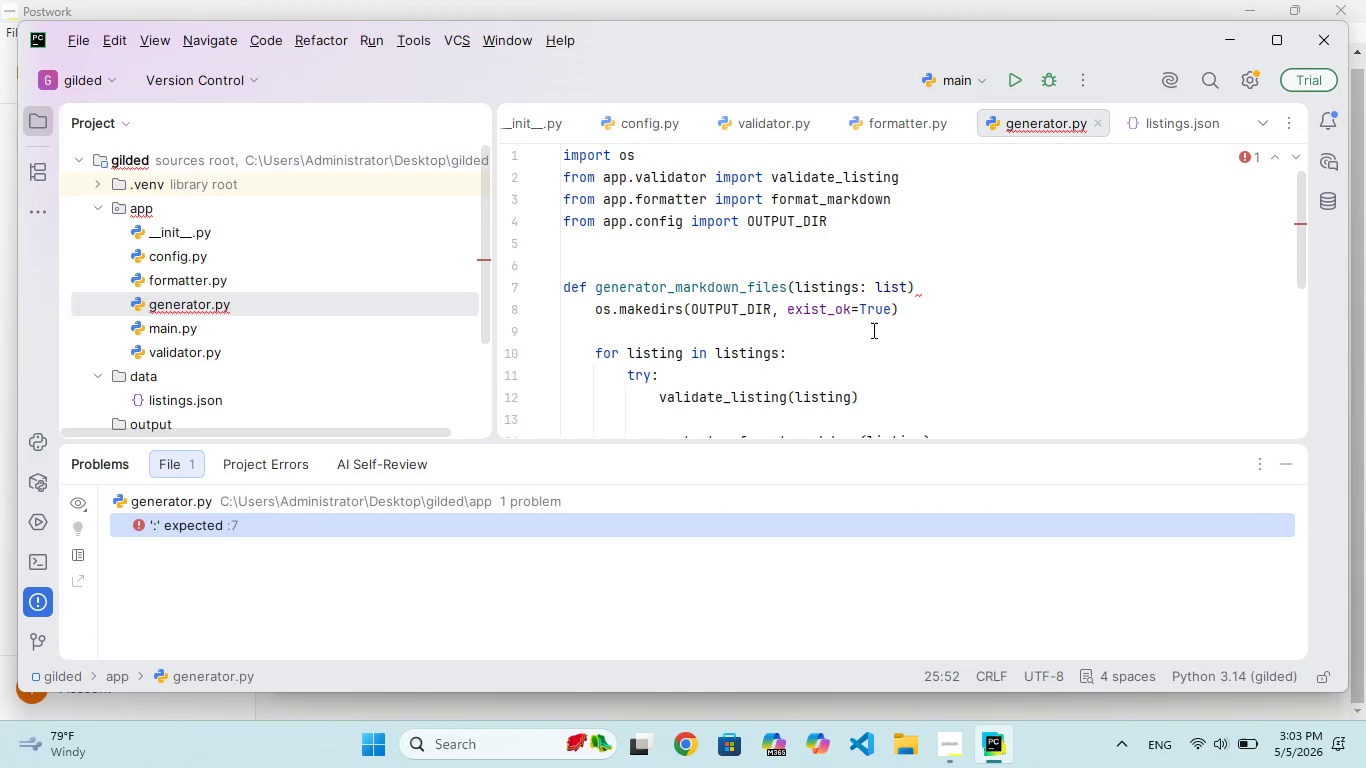 
left_click([925, 289])
 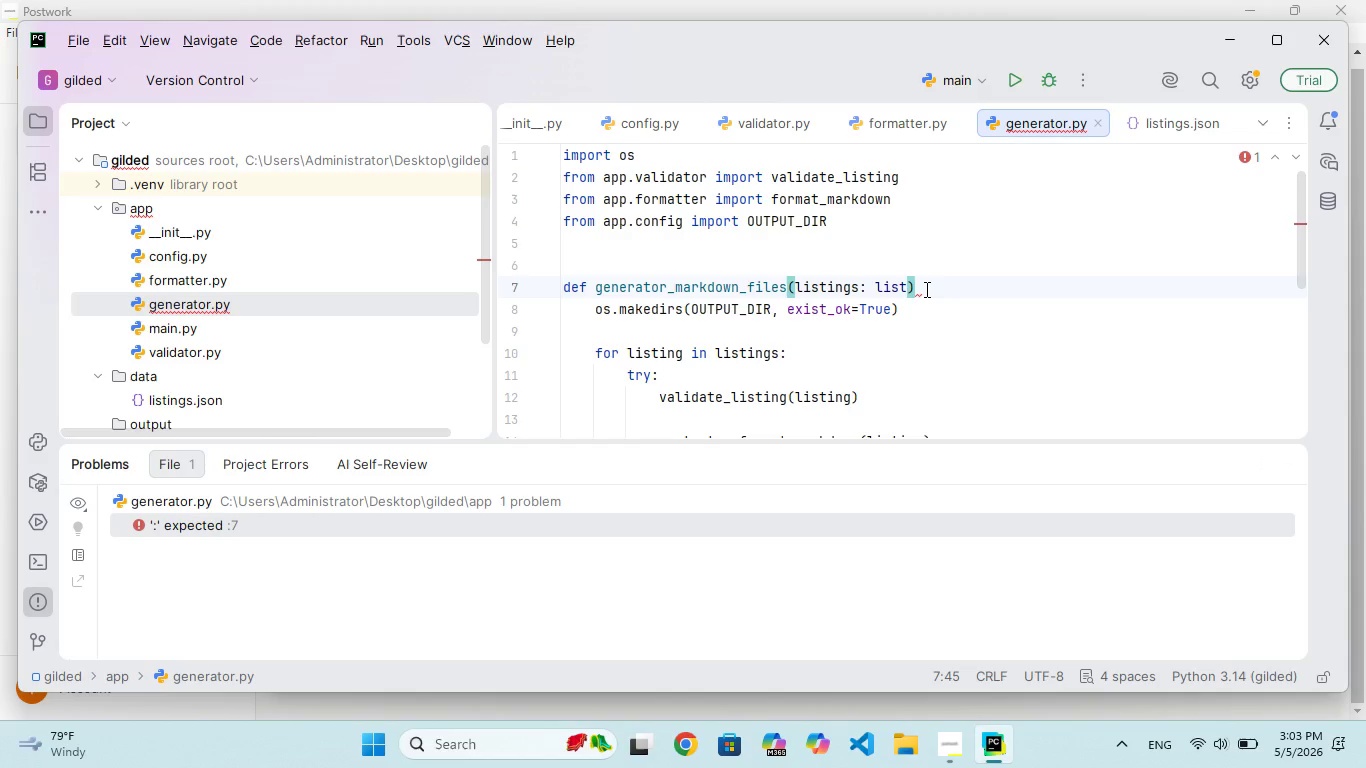 
key(Shift+Semicolon)
 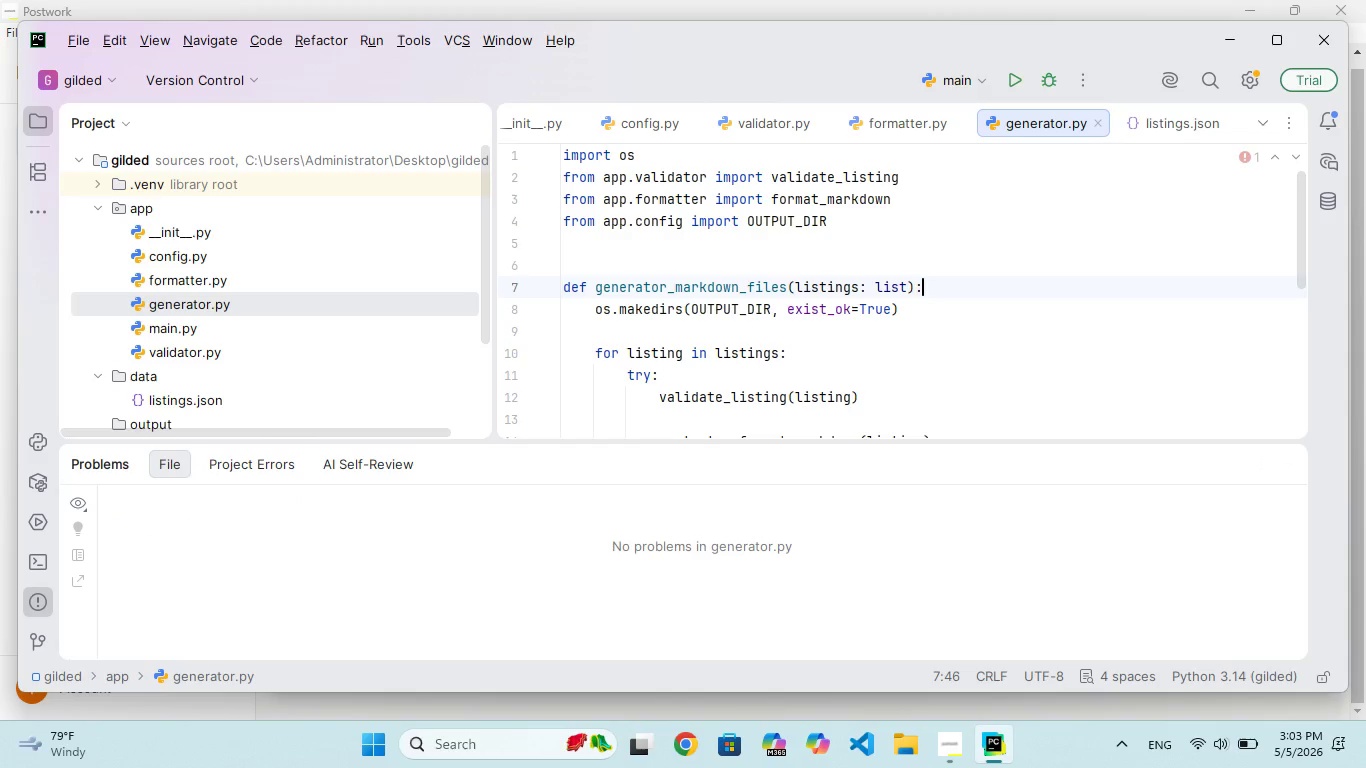 
scroll: coordinate [925, 289], scroll_direction: up, amount: 10.0
 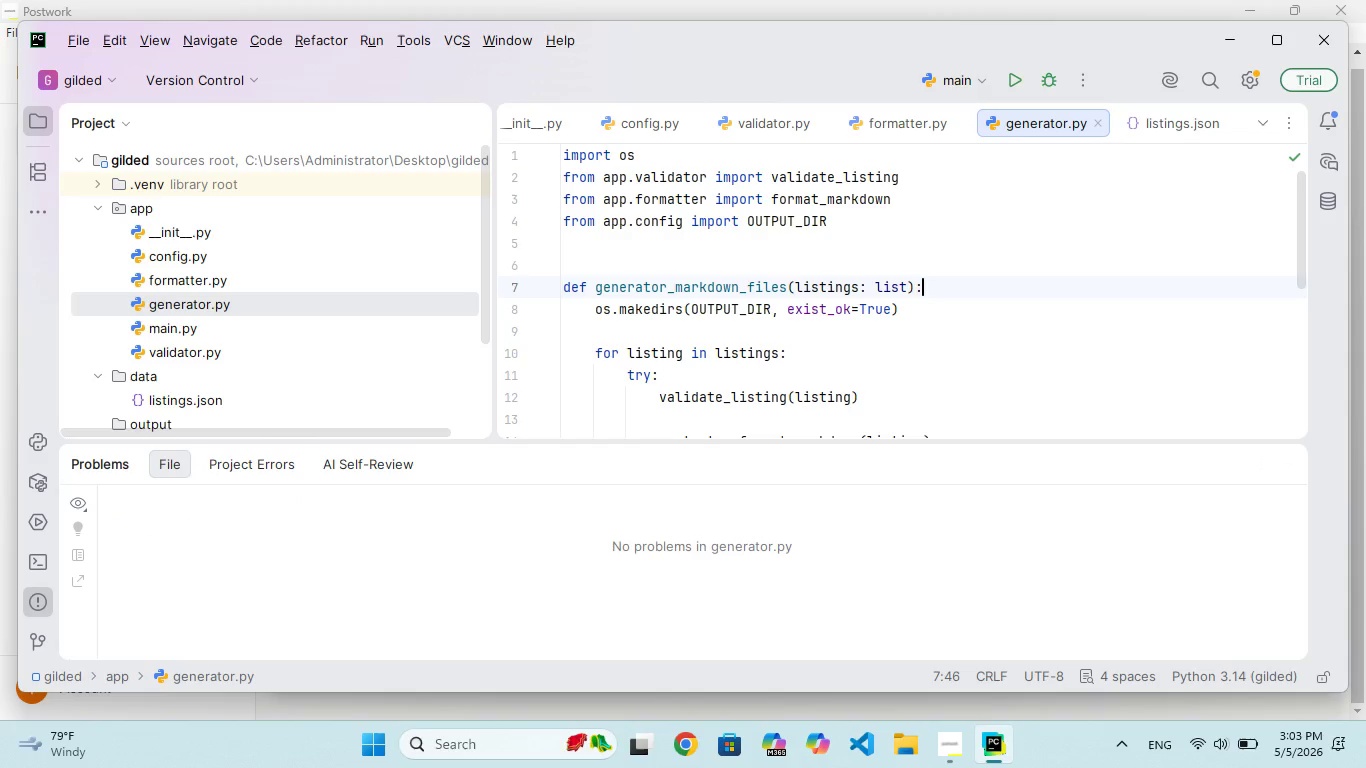 
wait(9.74)
 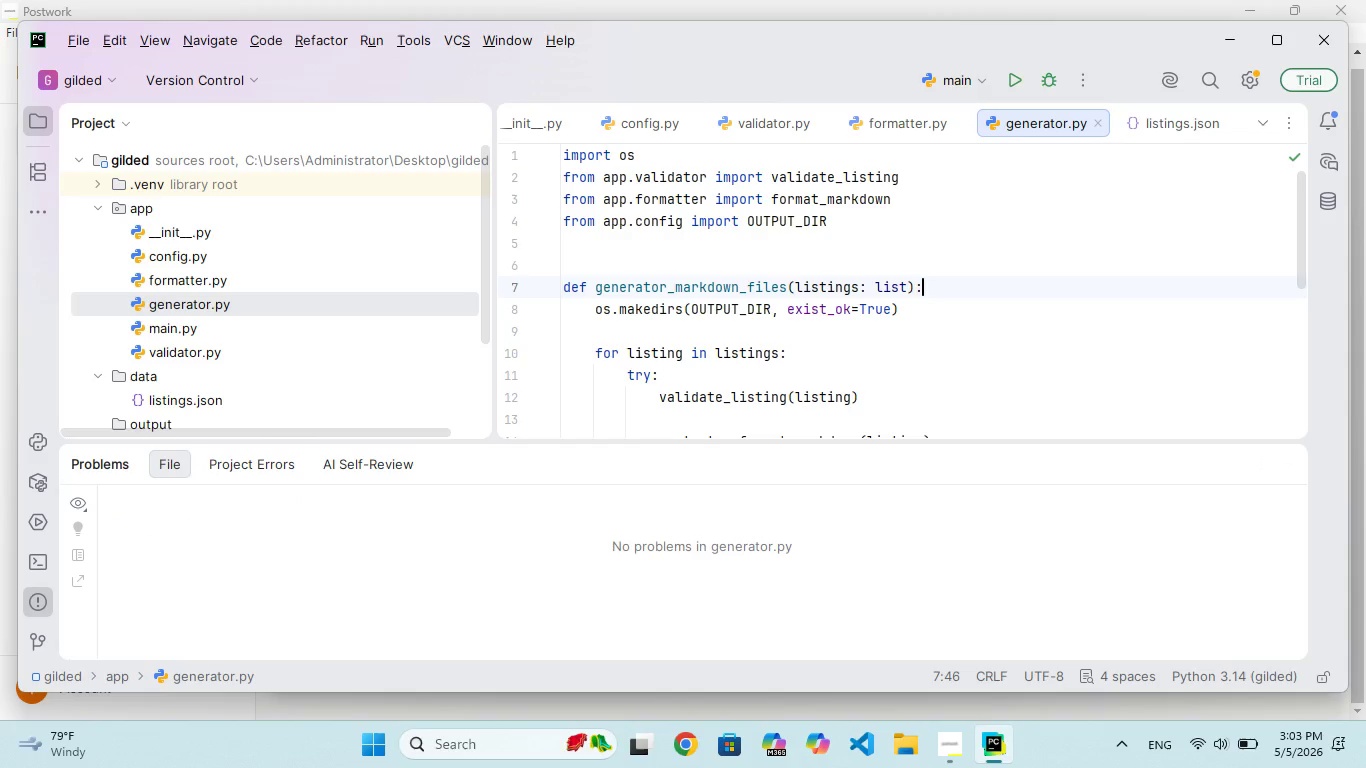 
left_click([948, 352])
 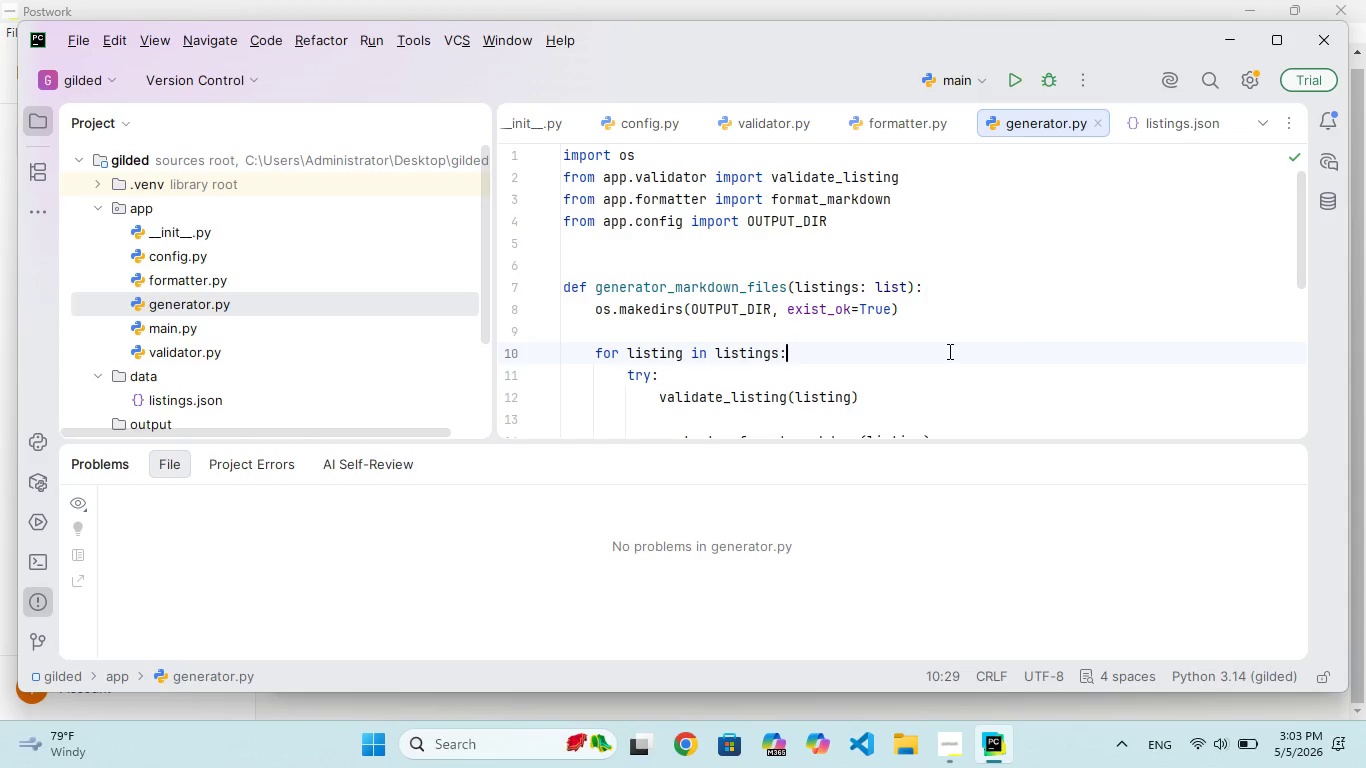 
scroll: coordinate [951, 367], scroll_direction: up, amount: 150.0
 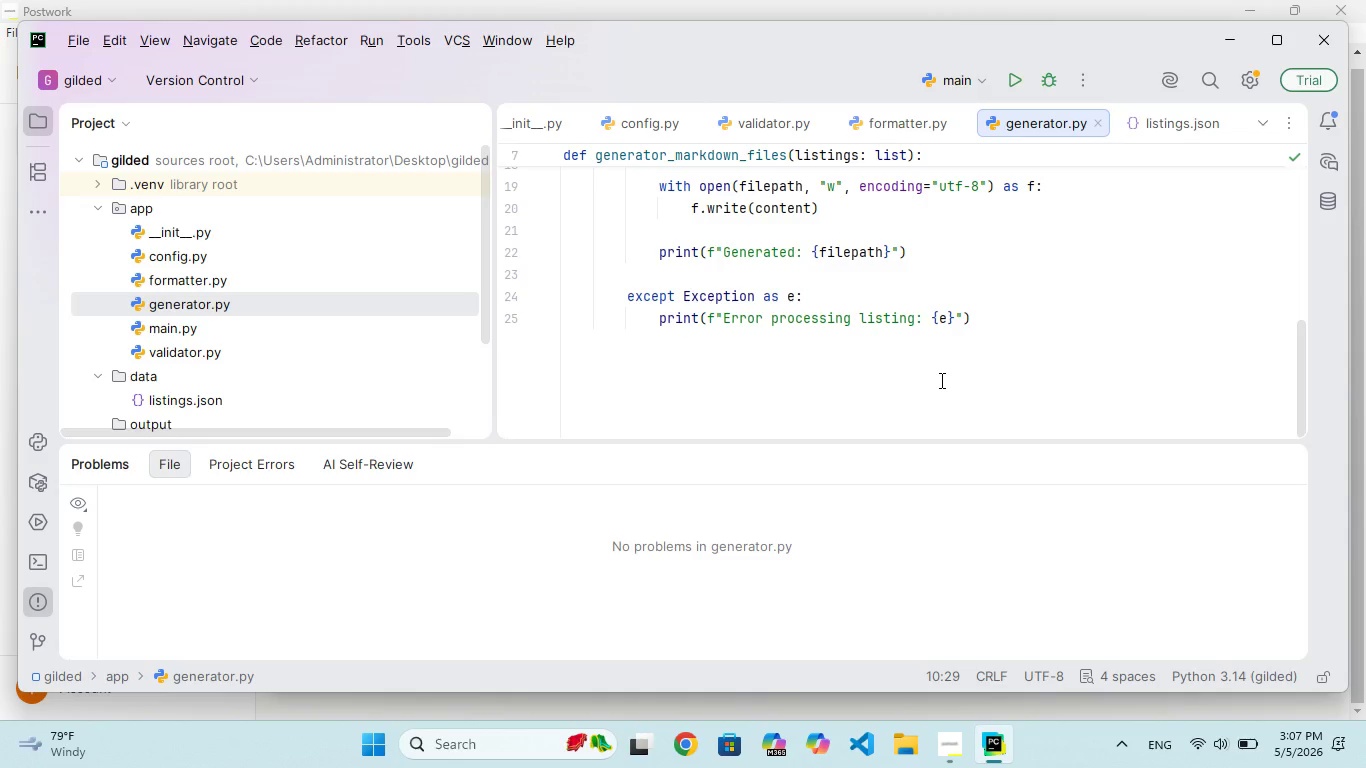 
wait(224.28)
 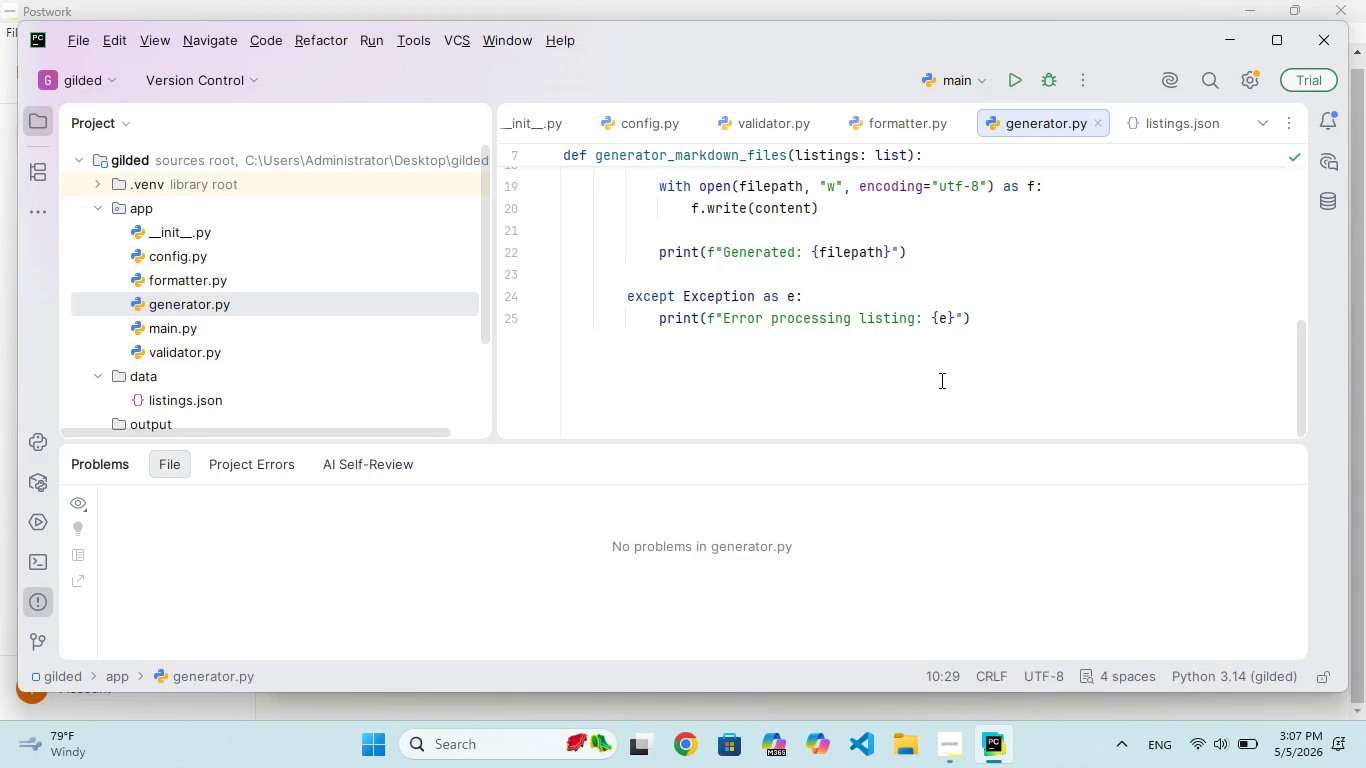 
left_click([957, 743])